 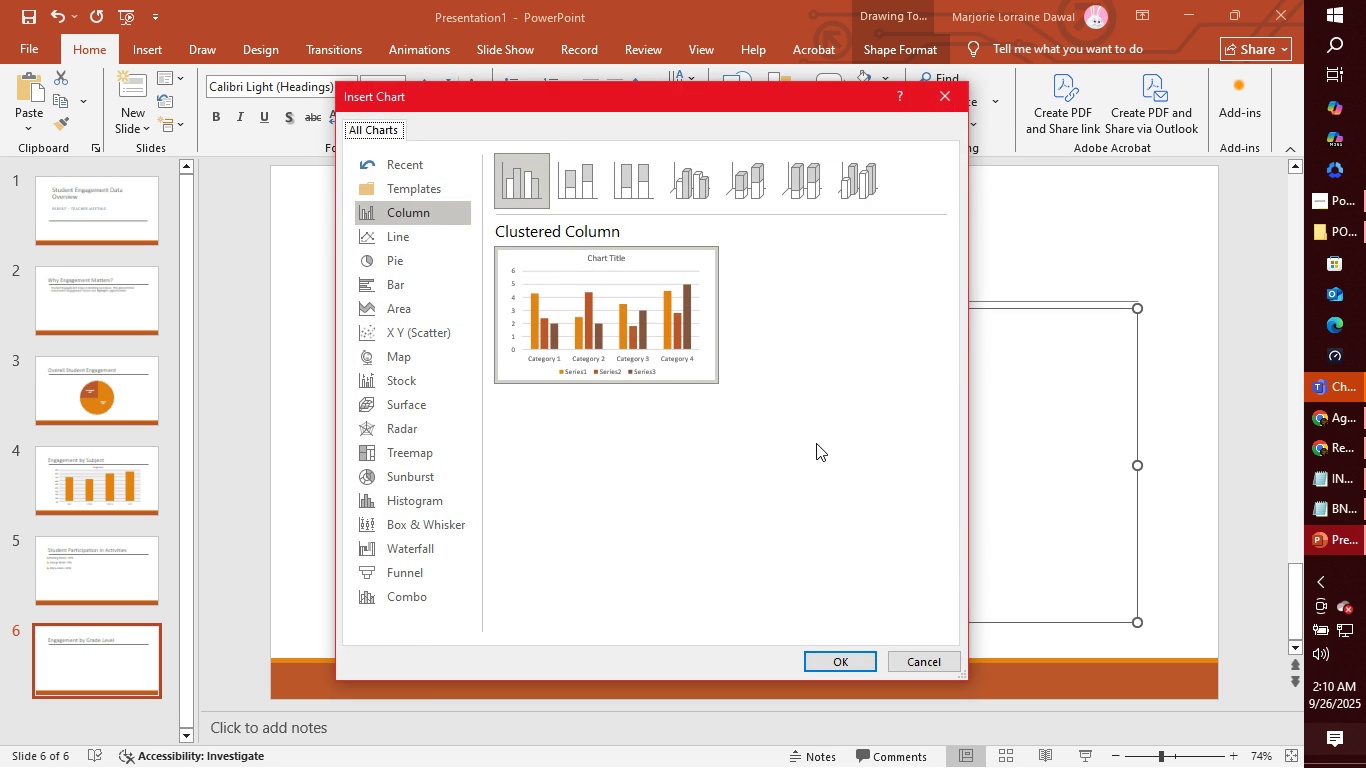 
left_click([591, 181])
 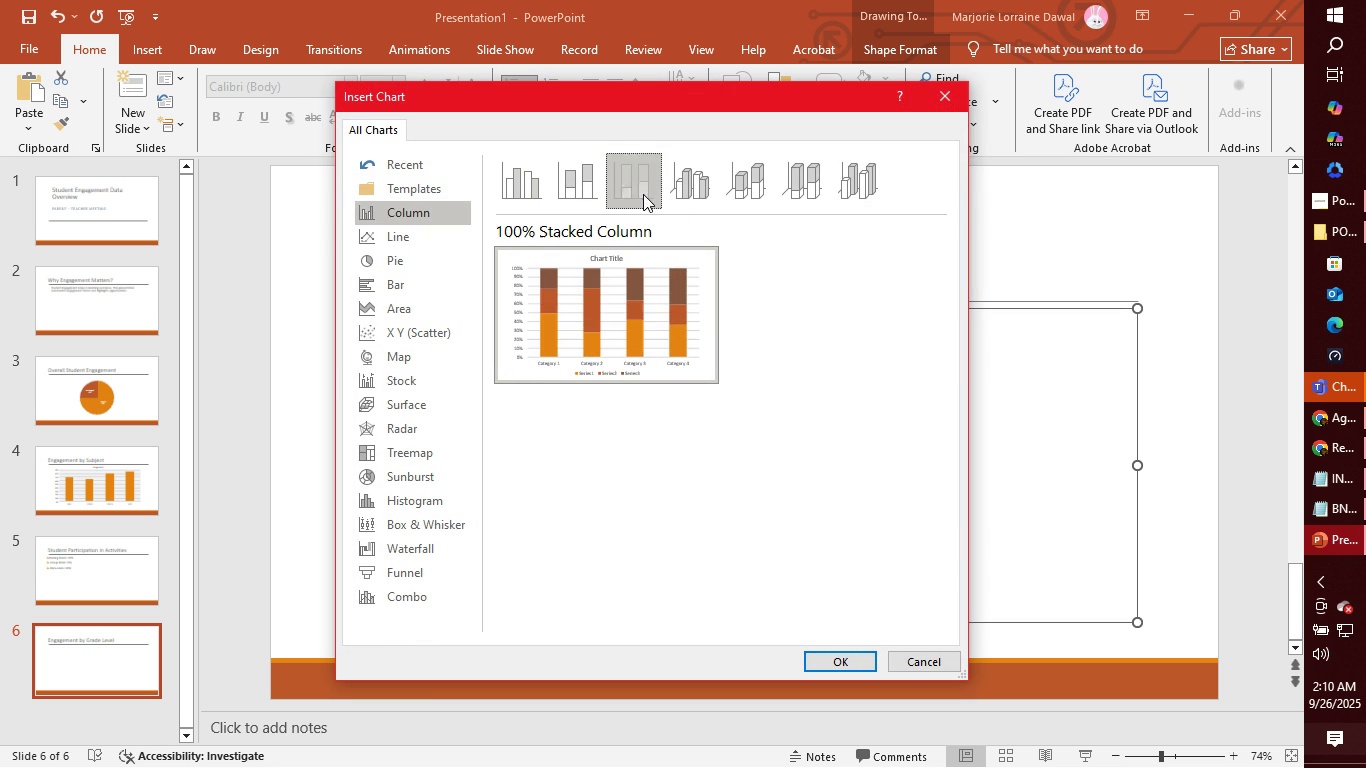 
left_click([643, 194])
 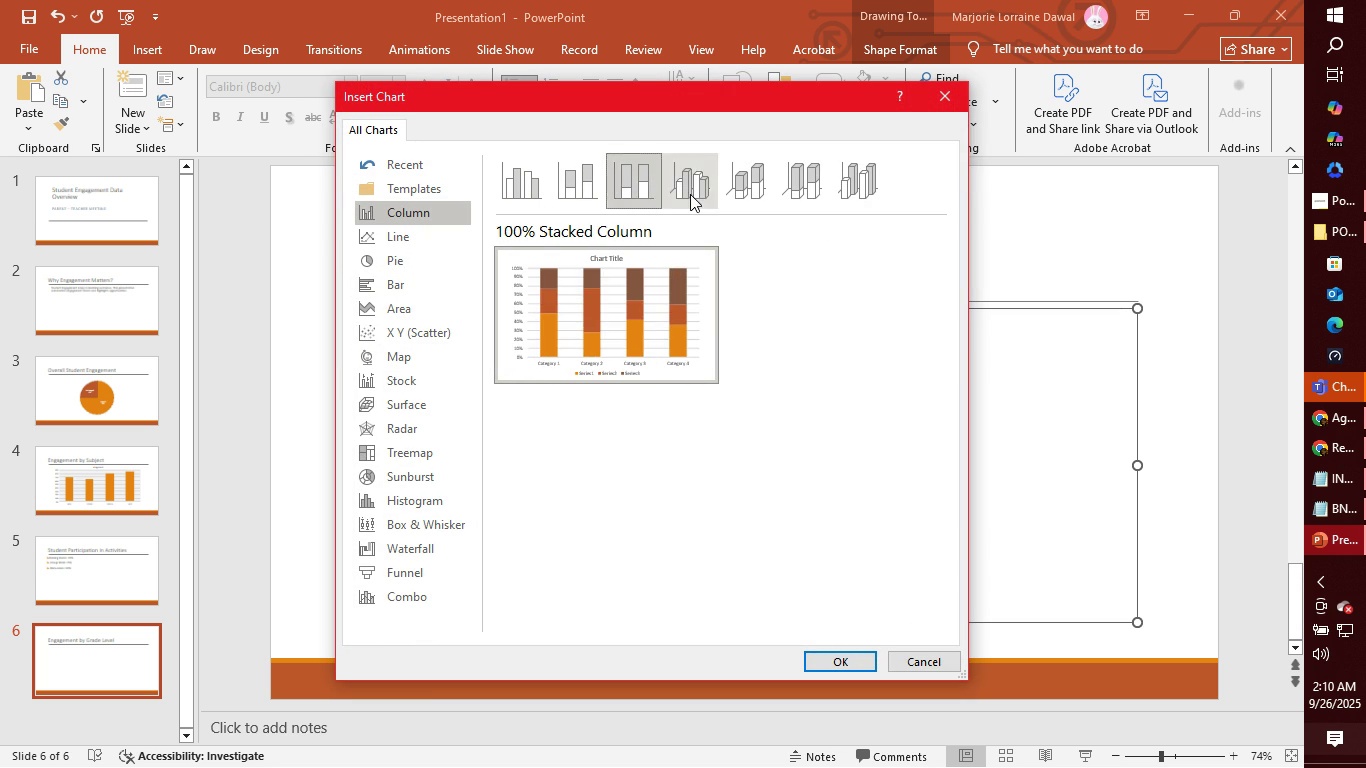 
left_click([691, 194])
 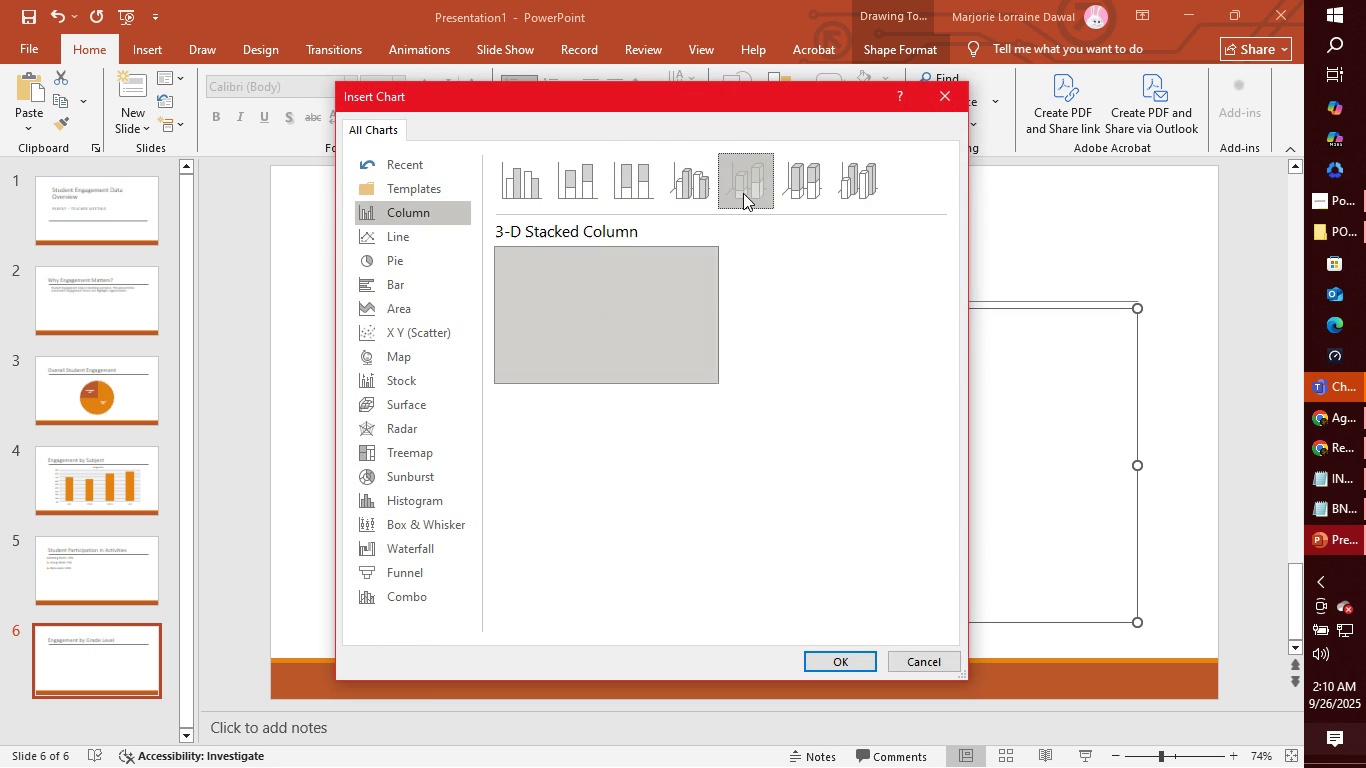 
left_click([743, 193])
 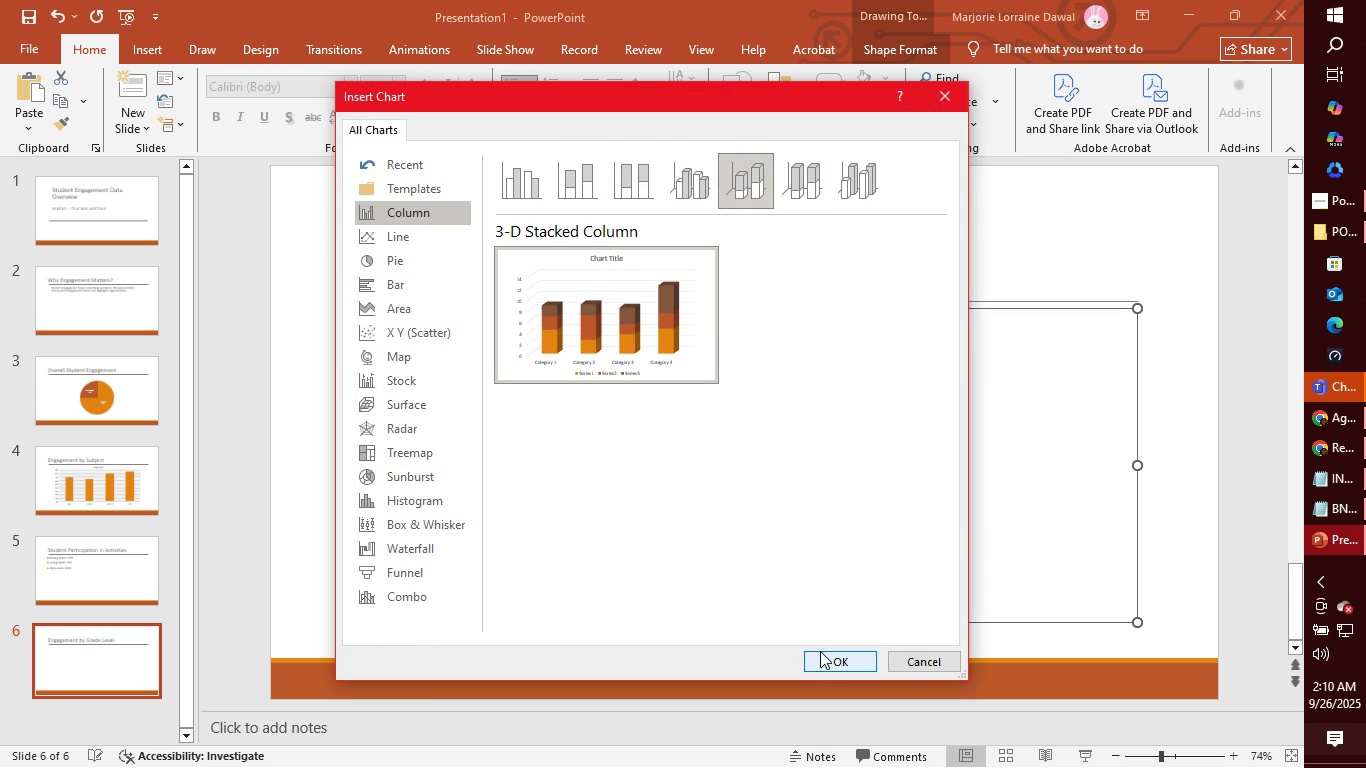 
left_click([822, 654])